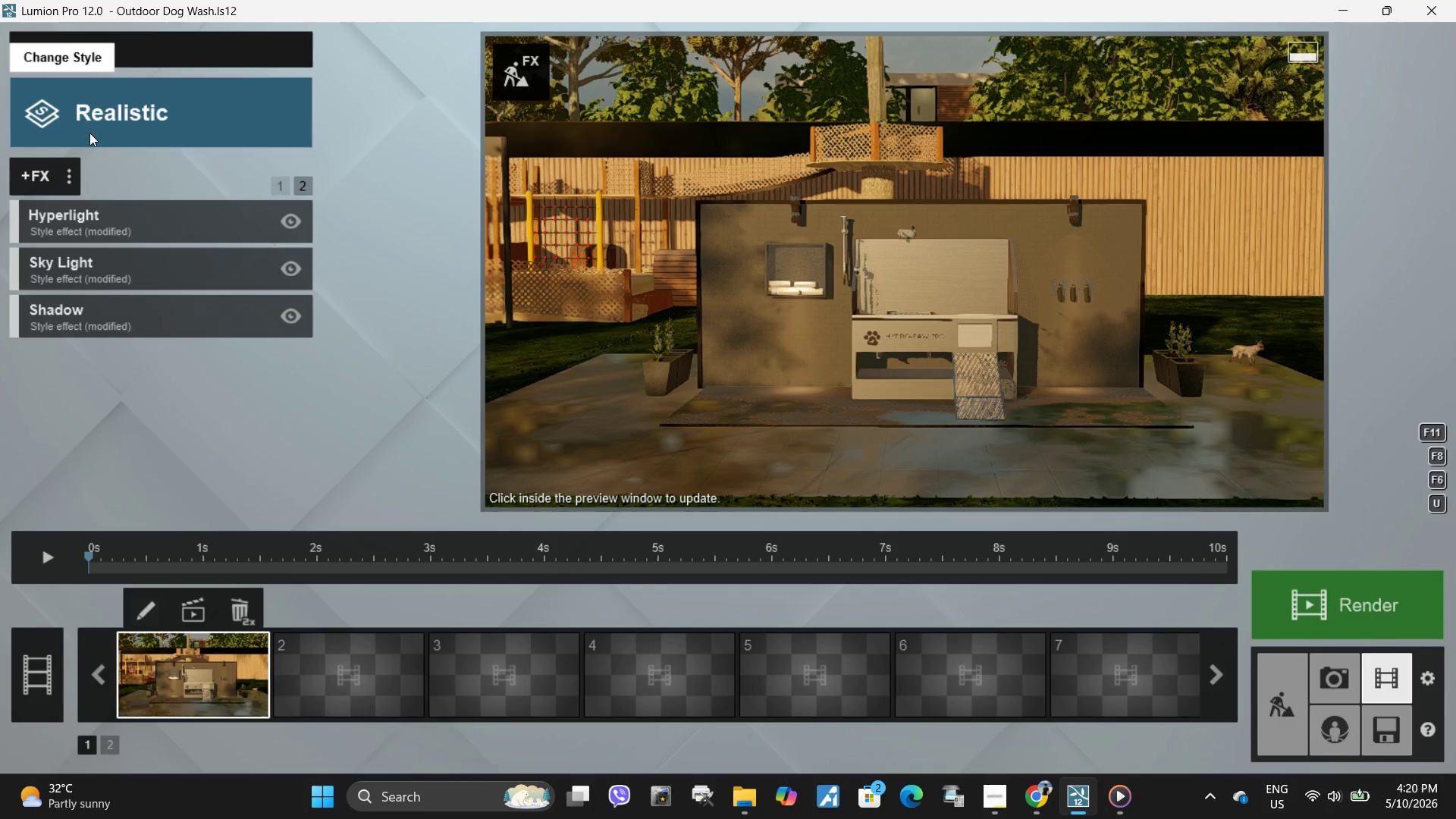 
left_click([68, 184])
 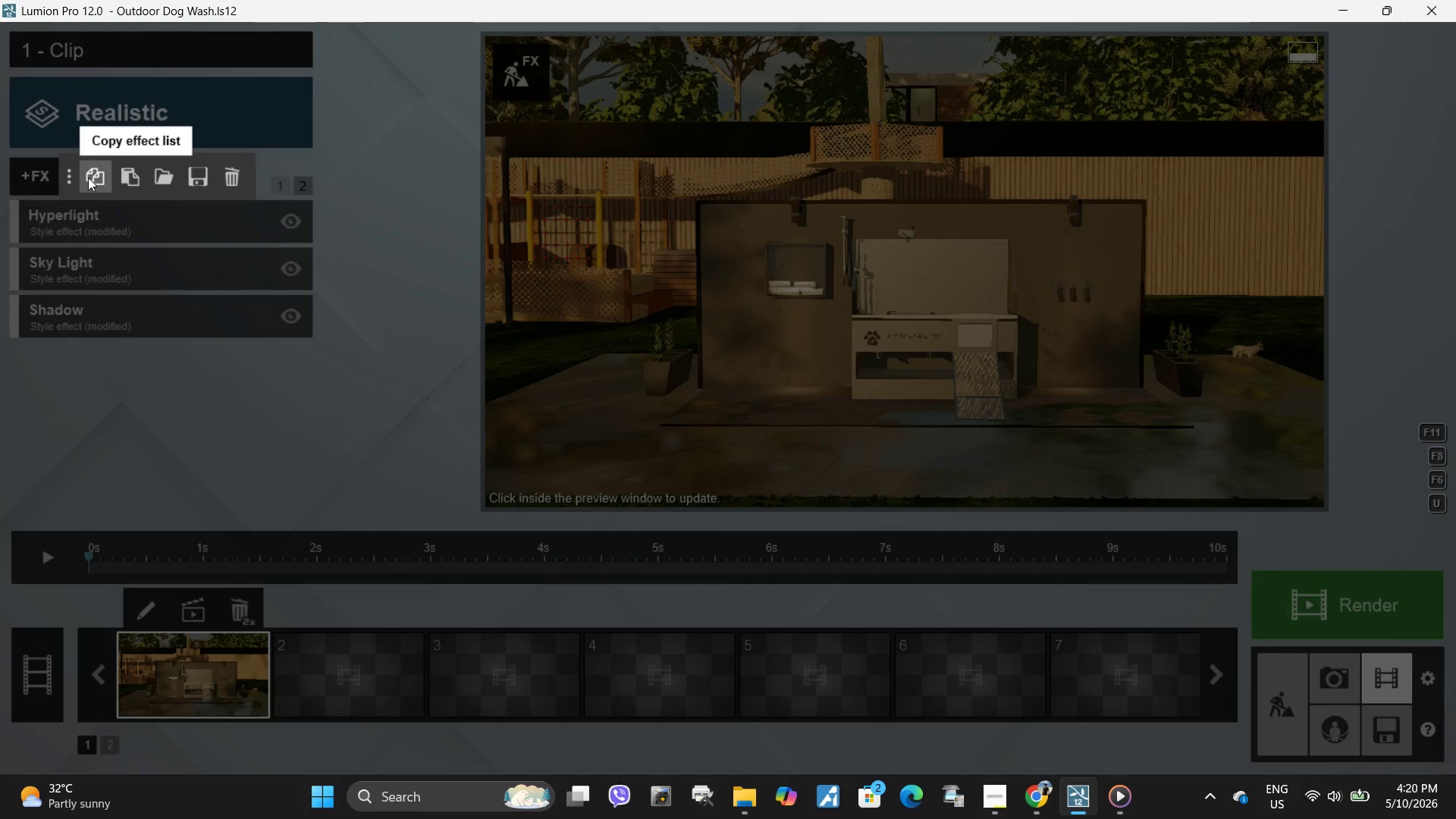 
left_click([88, 177])
 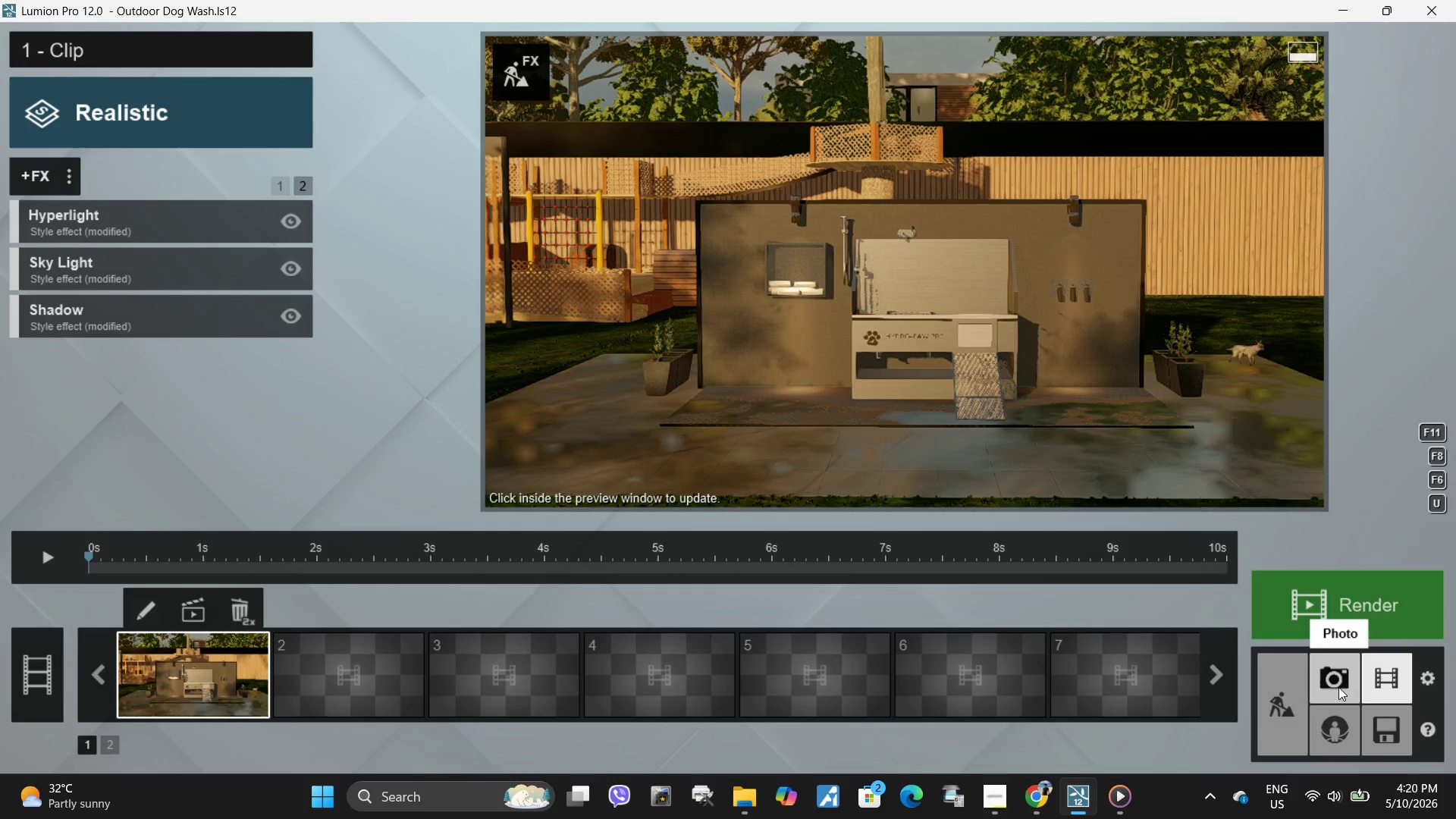 
left_click([1338, 686])
 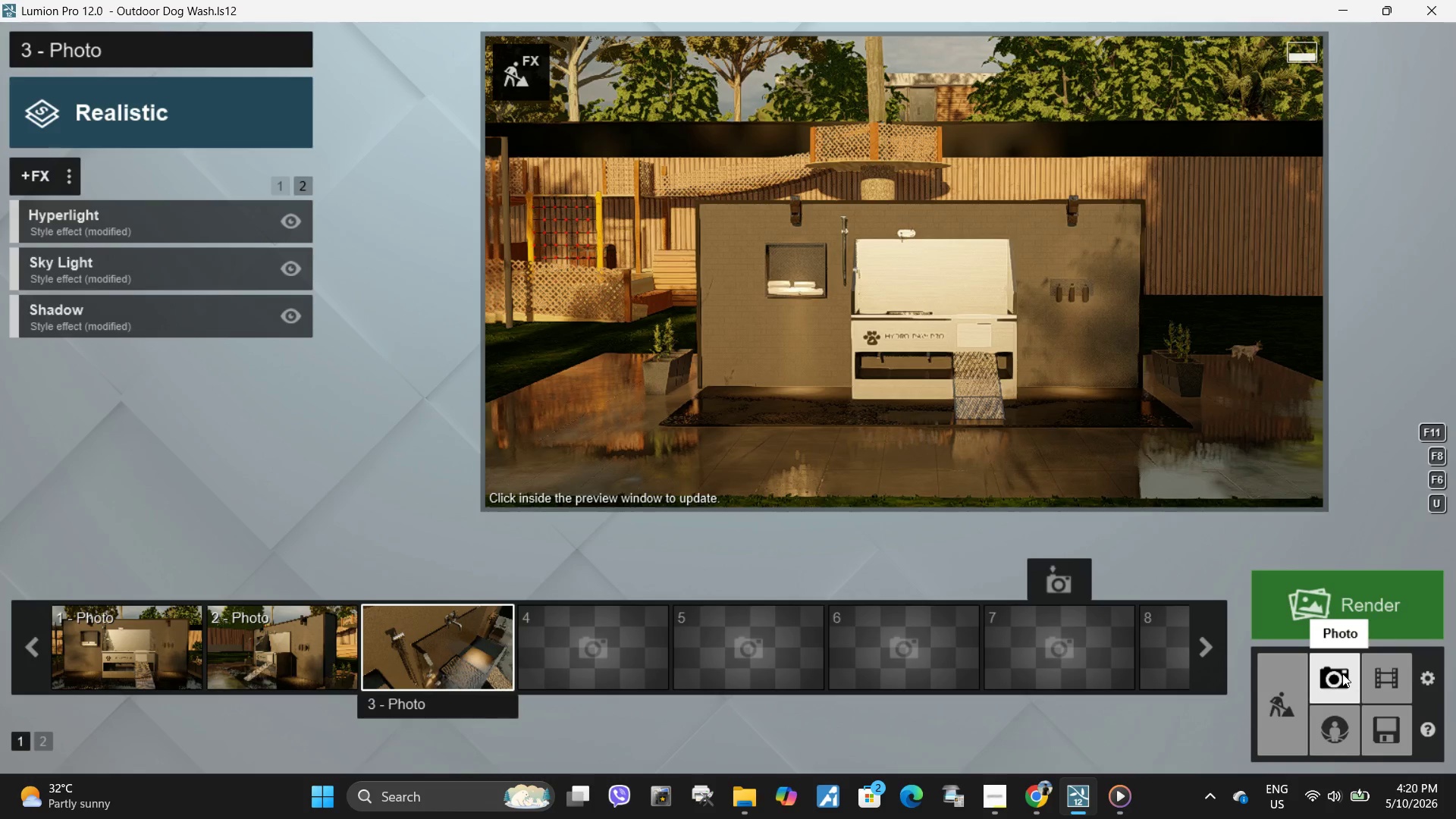 
wait(5.61)
 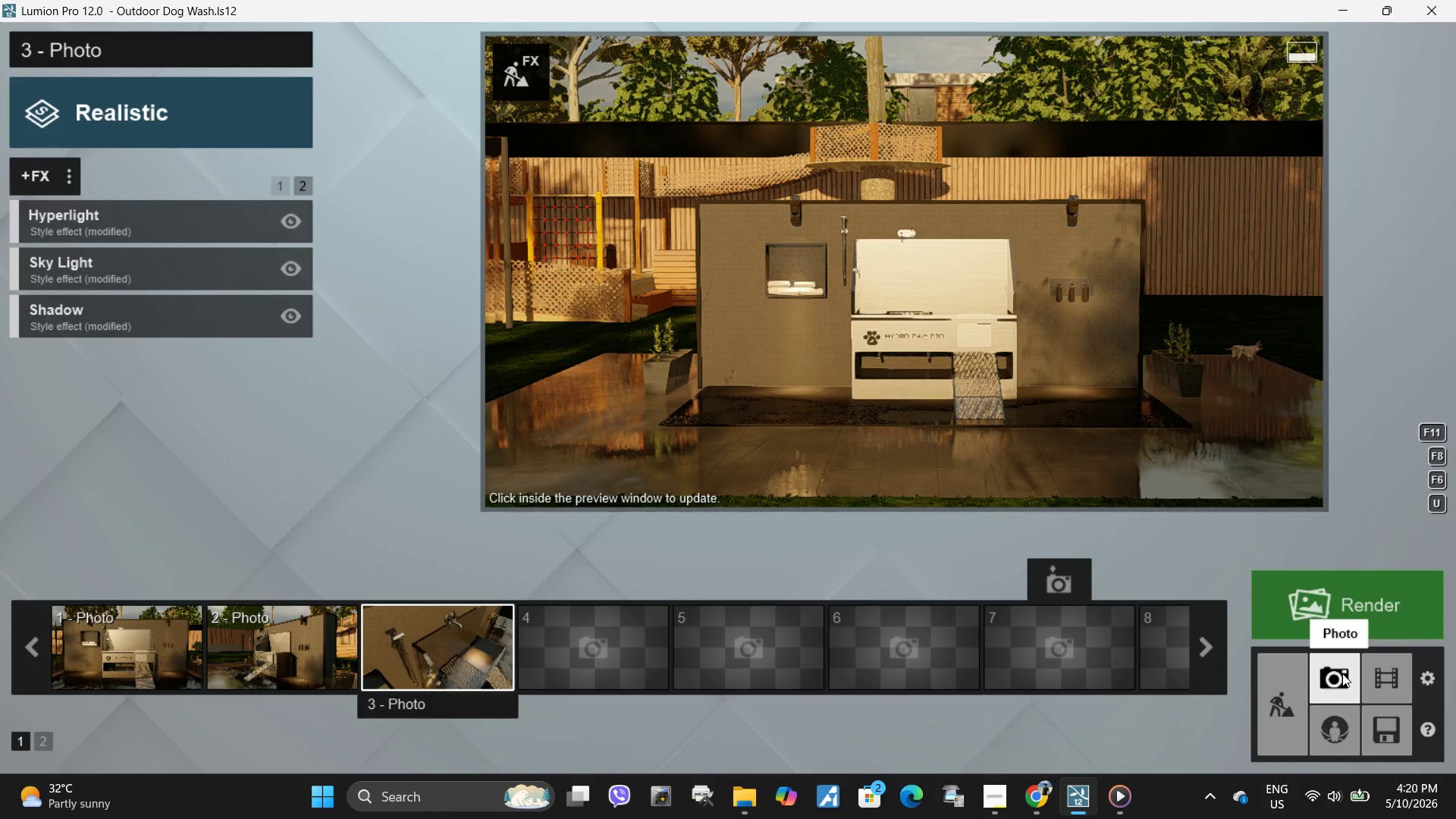 
left_click([93, 643])
 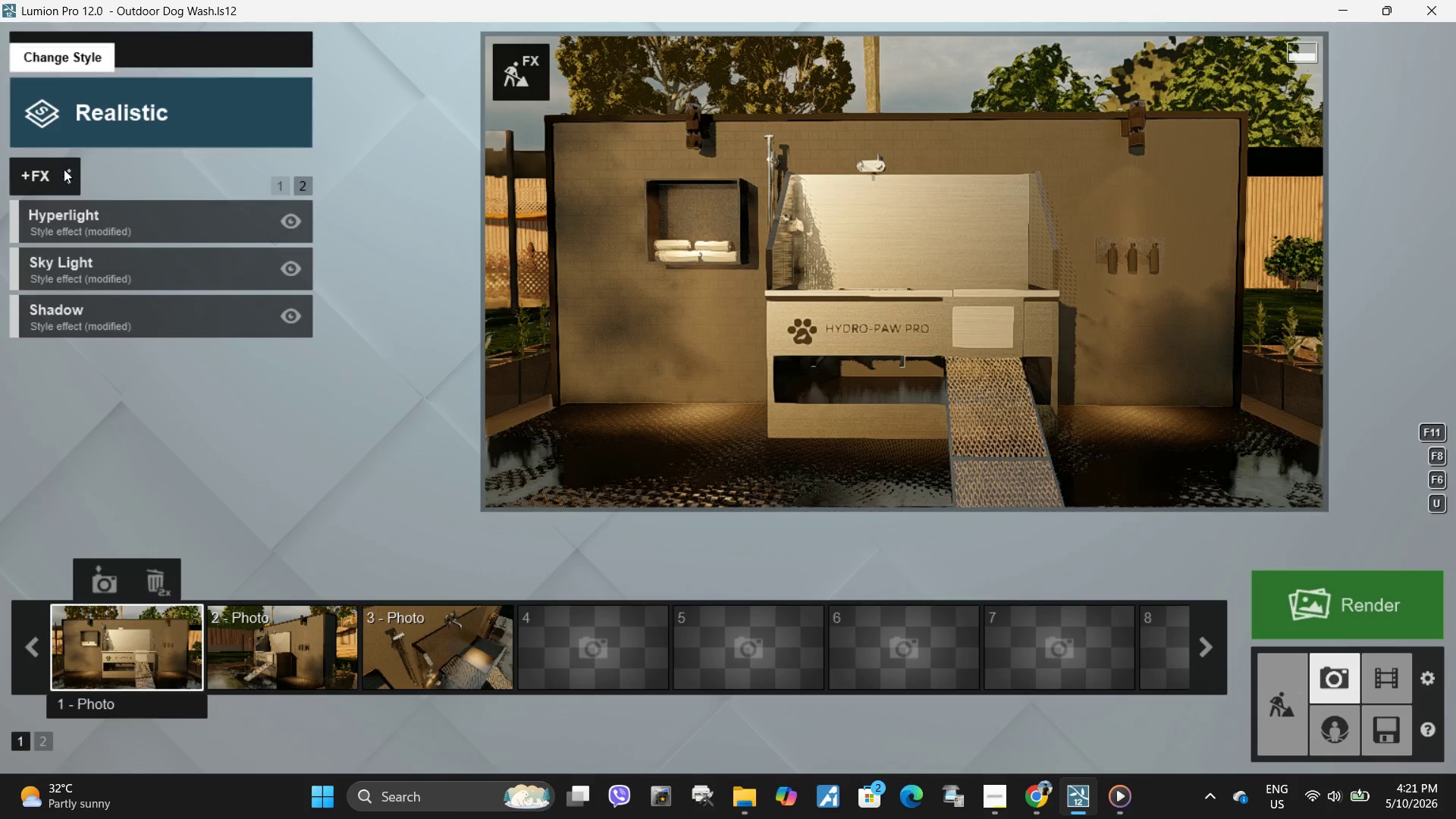 
left_click([71, 177])
 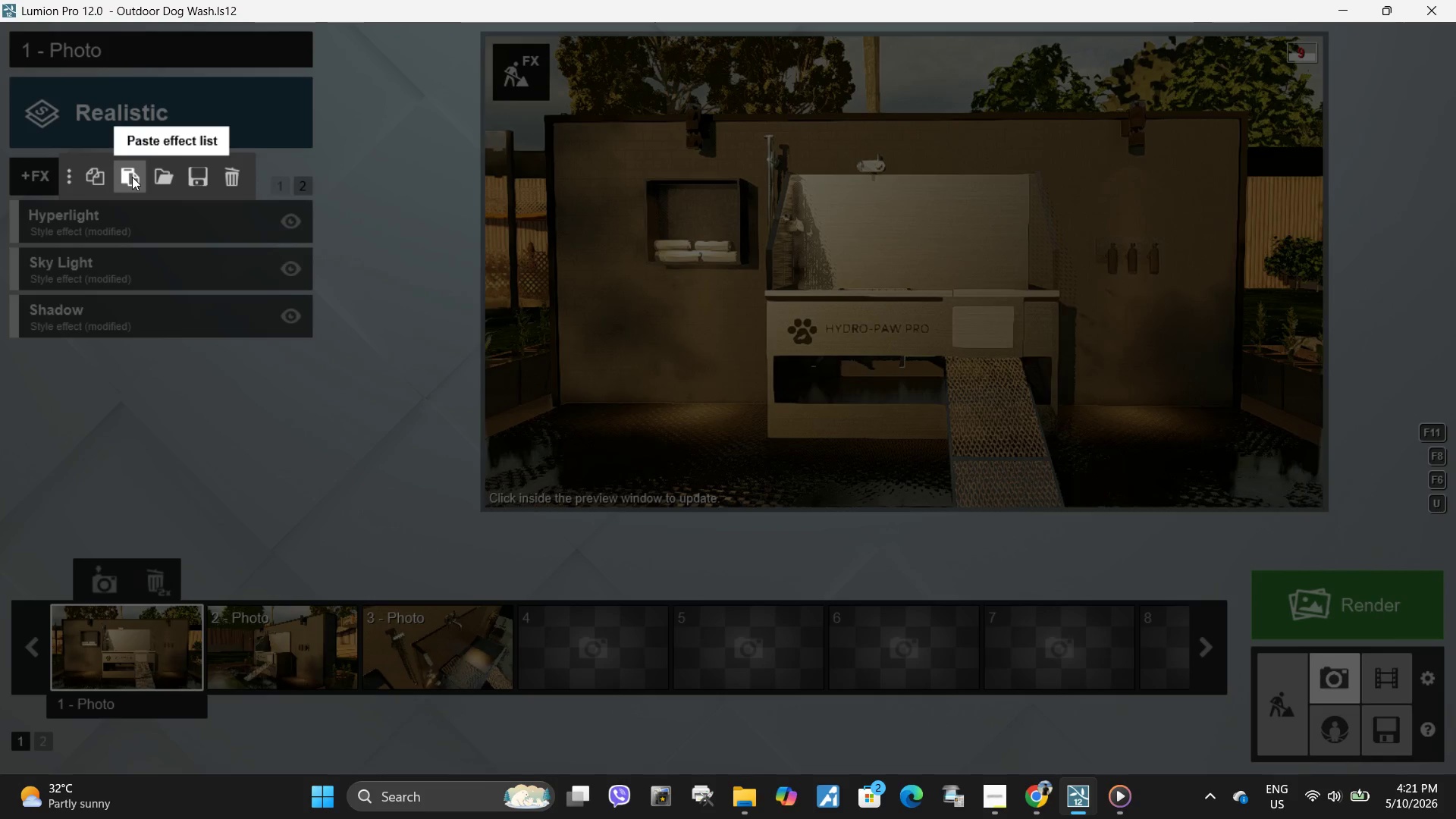 
left_click([132, 177])
 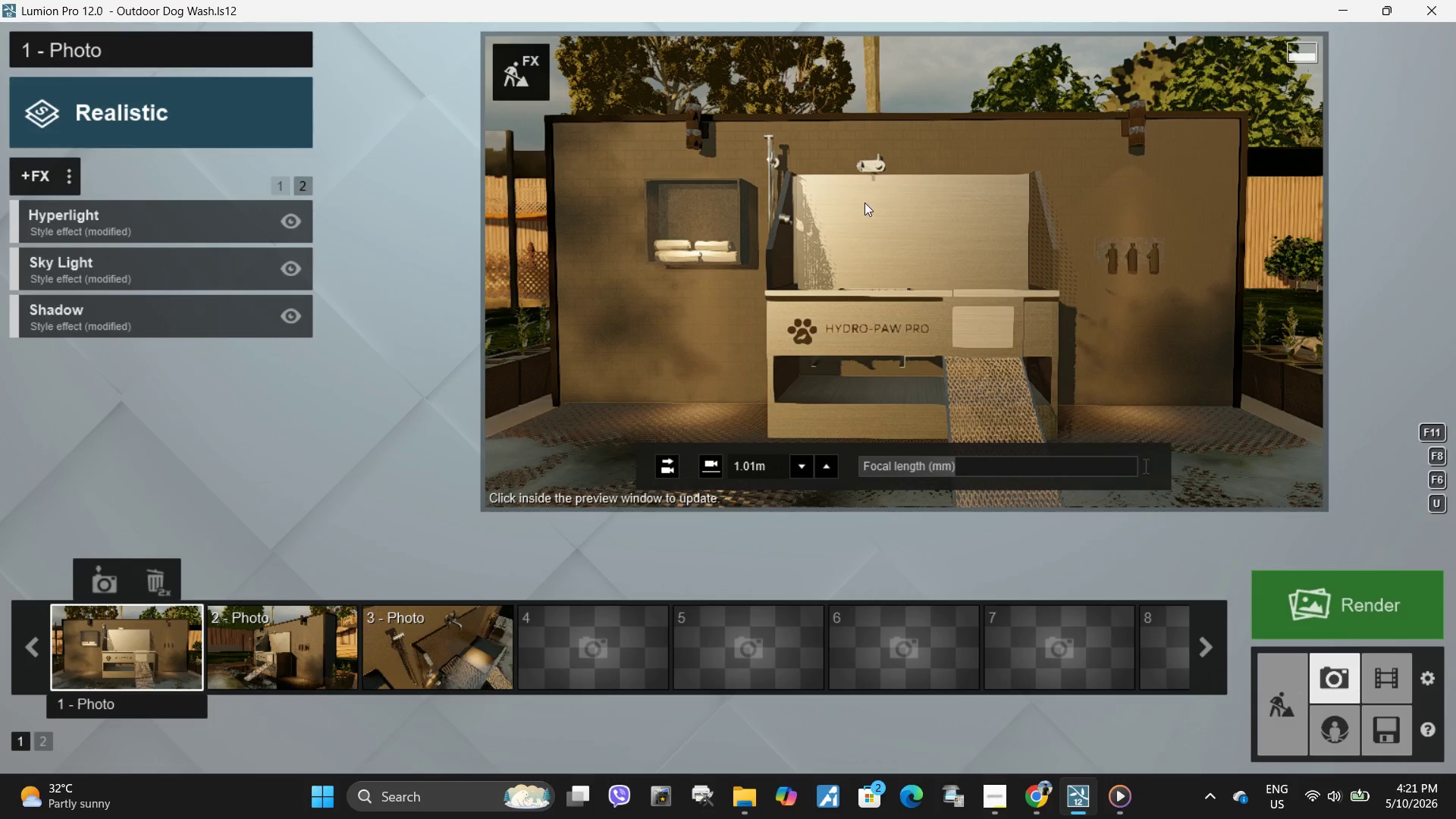 
left_click([864, 202])
 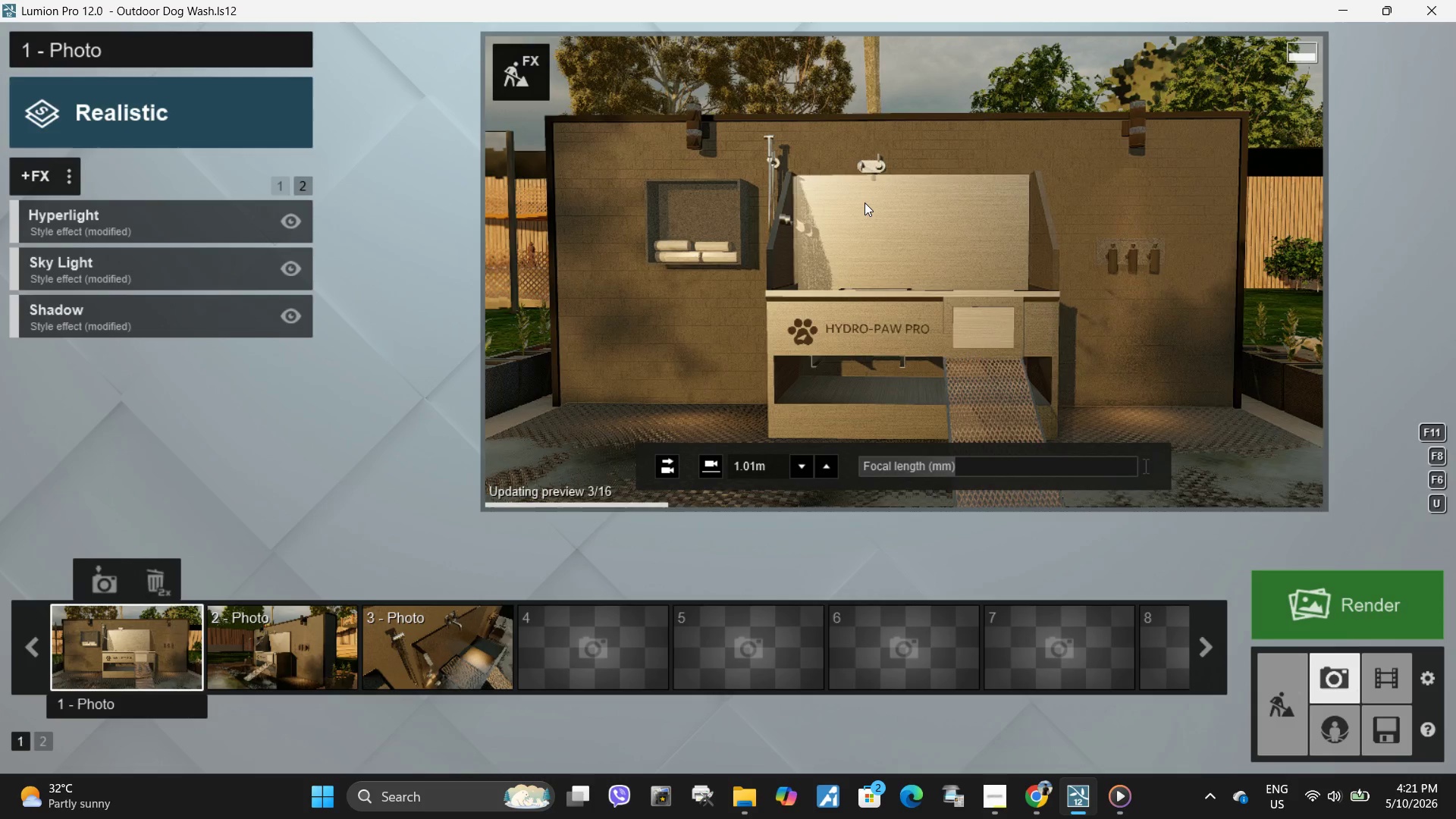 
left_click([864, 202])
 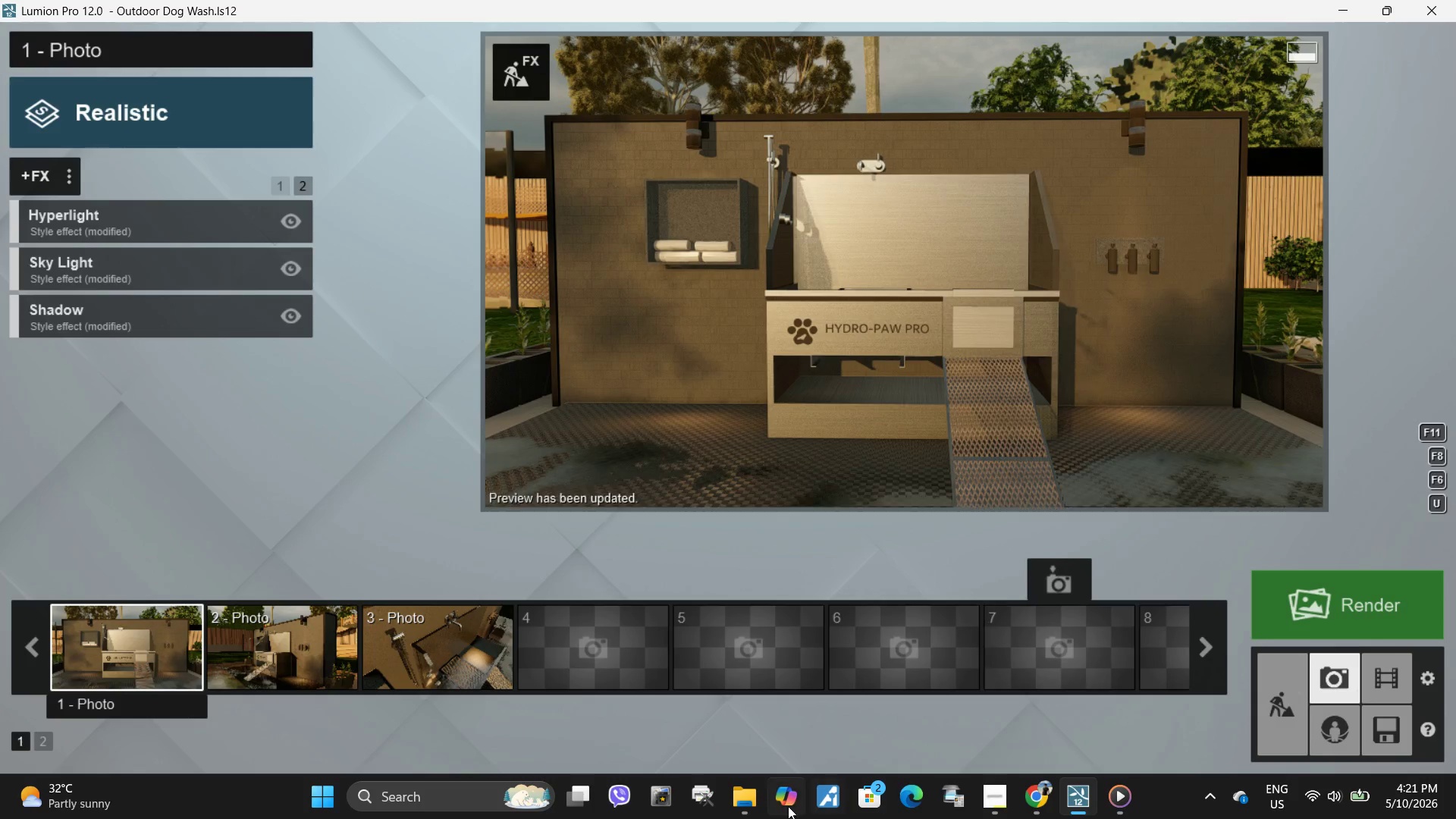 
left_click([743, 806])
 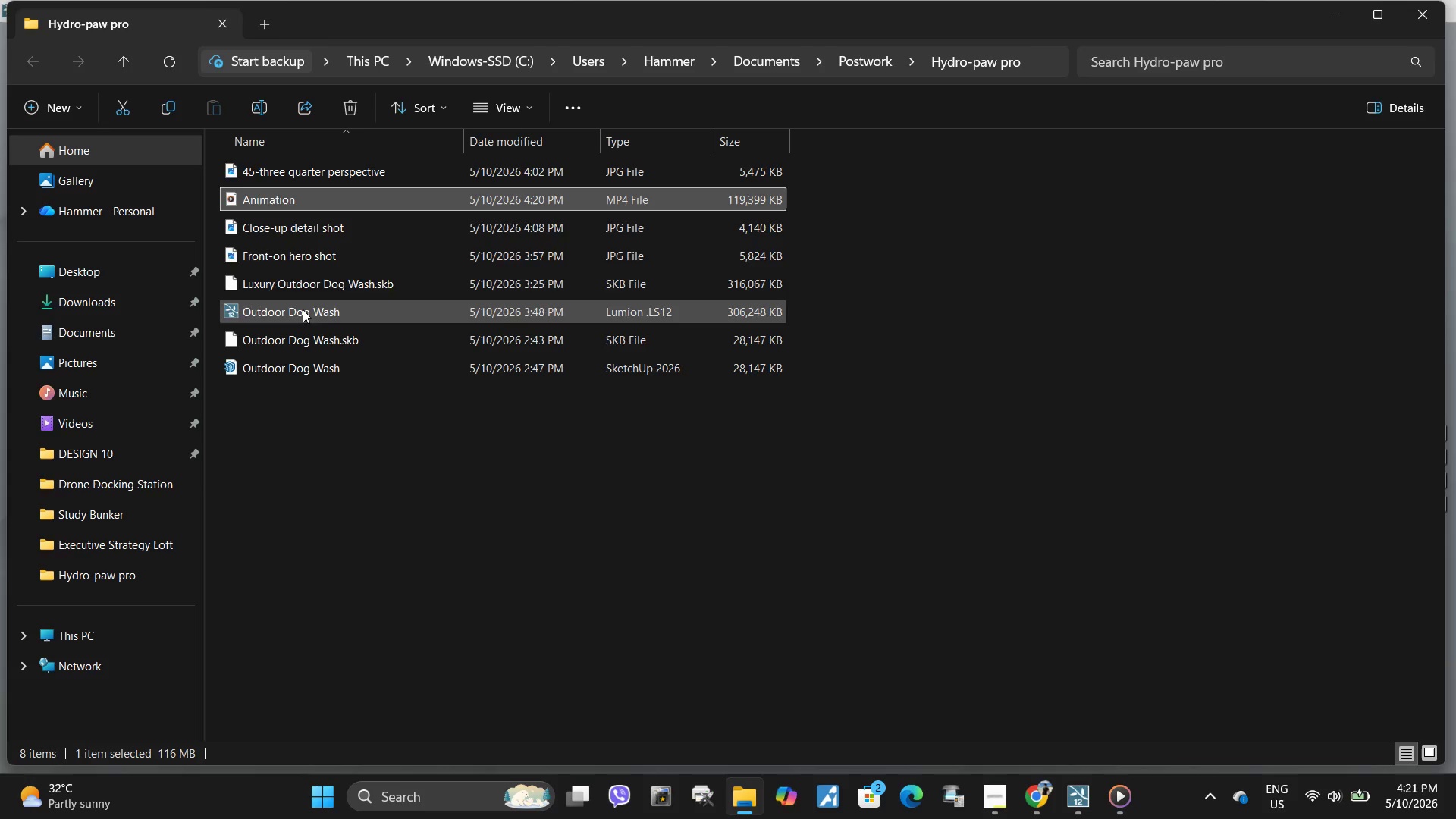 
double_click([315, 253])
 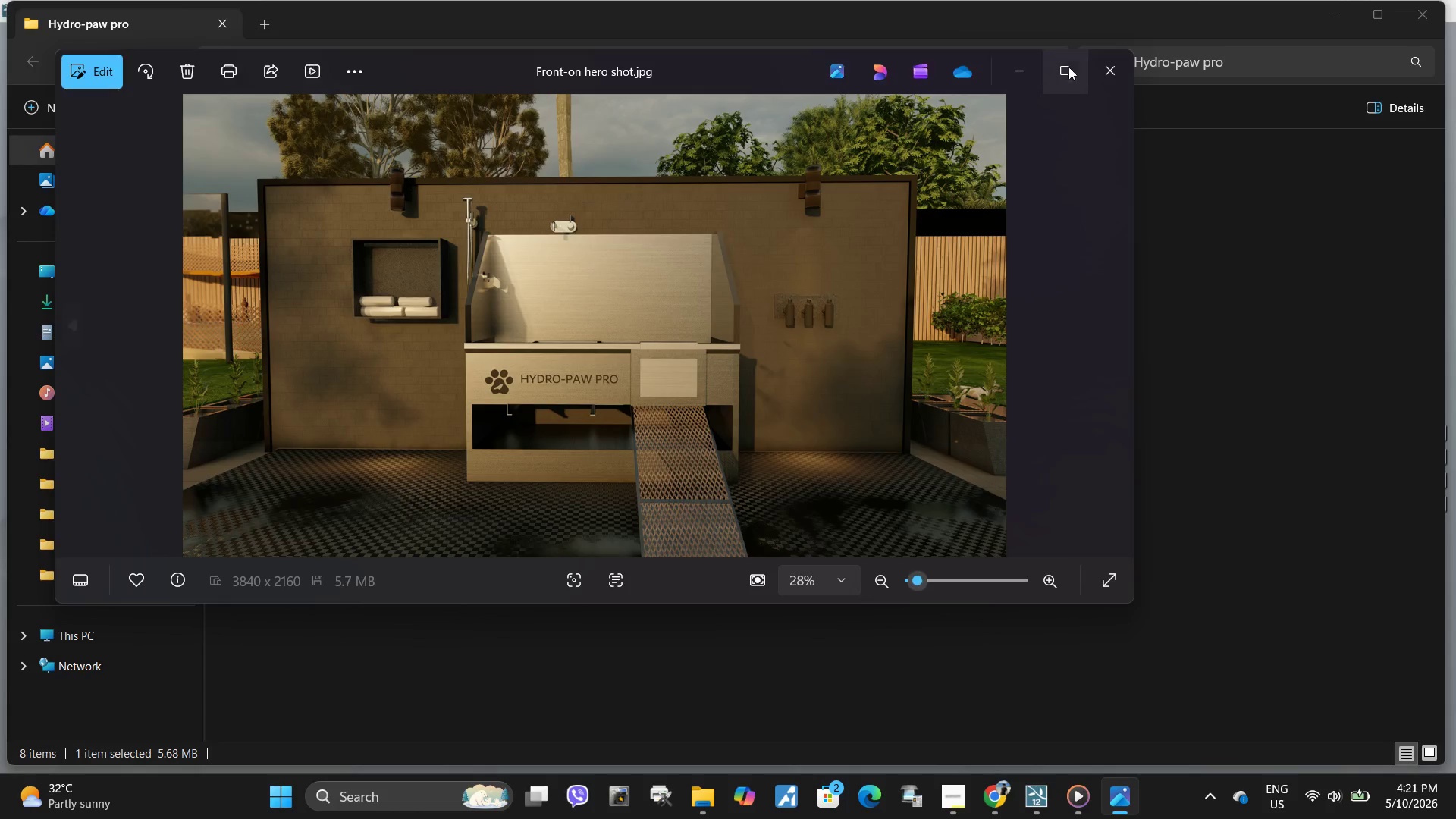 
left_click([1073, 58])
 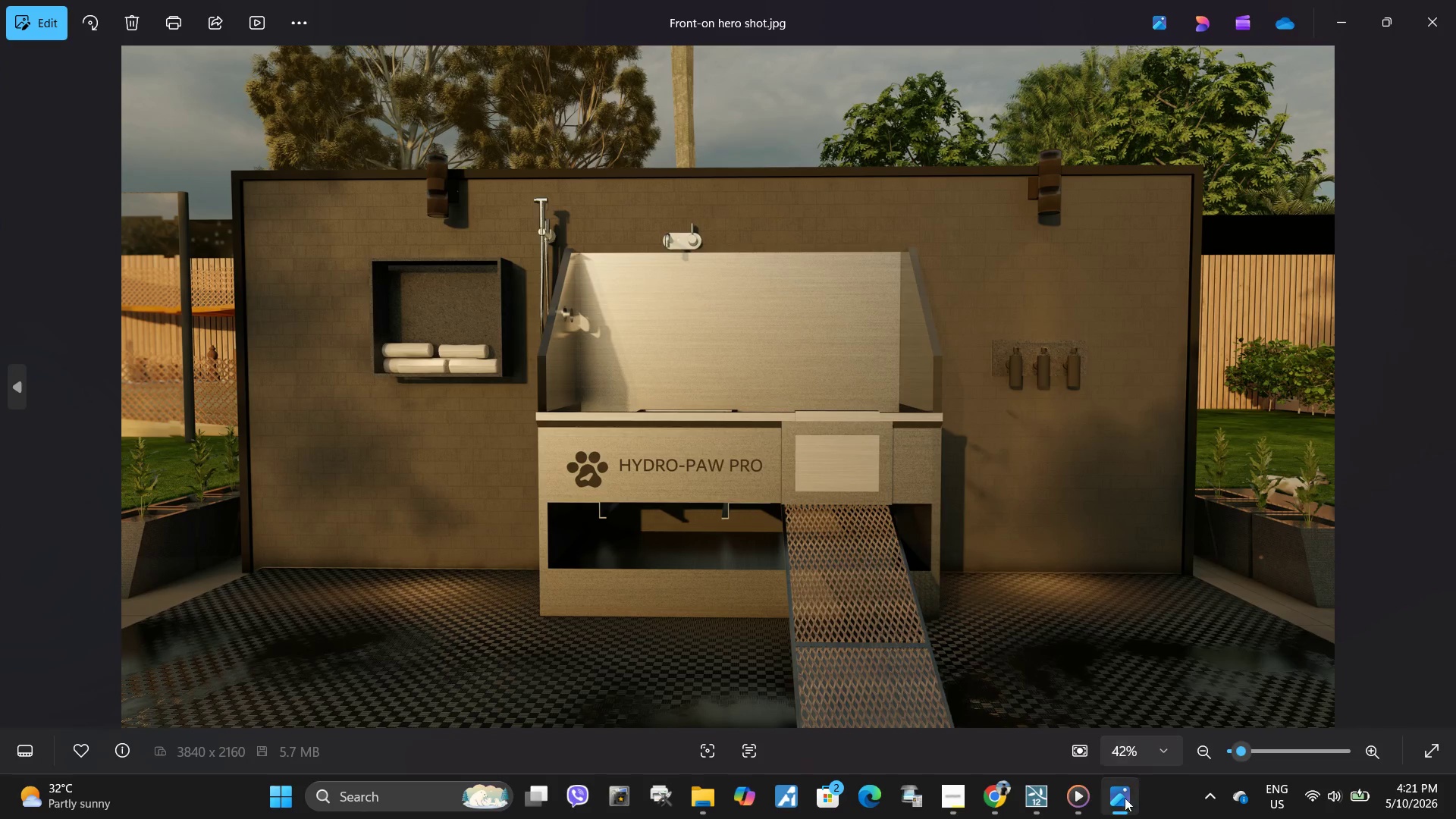 